 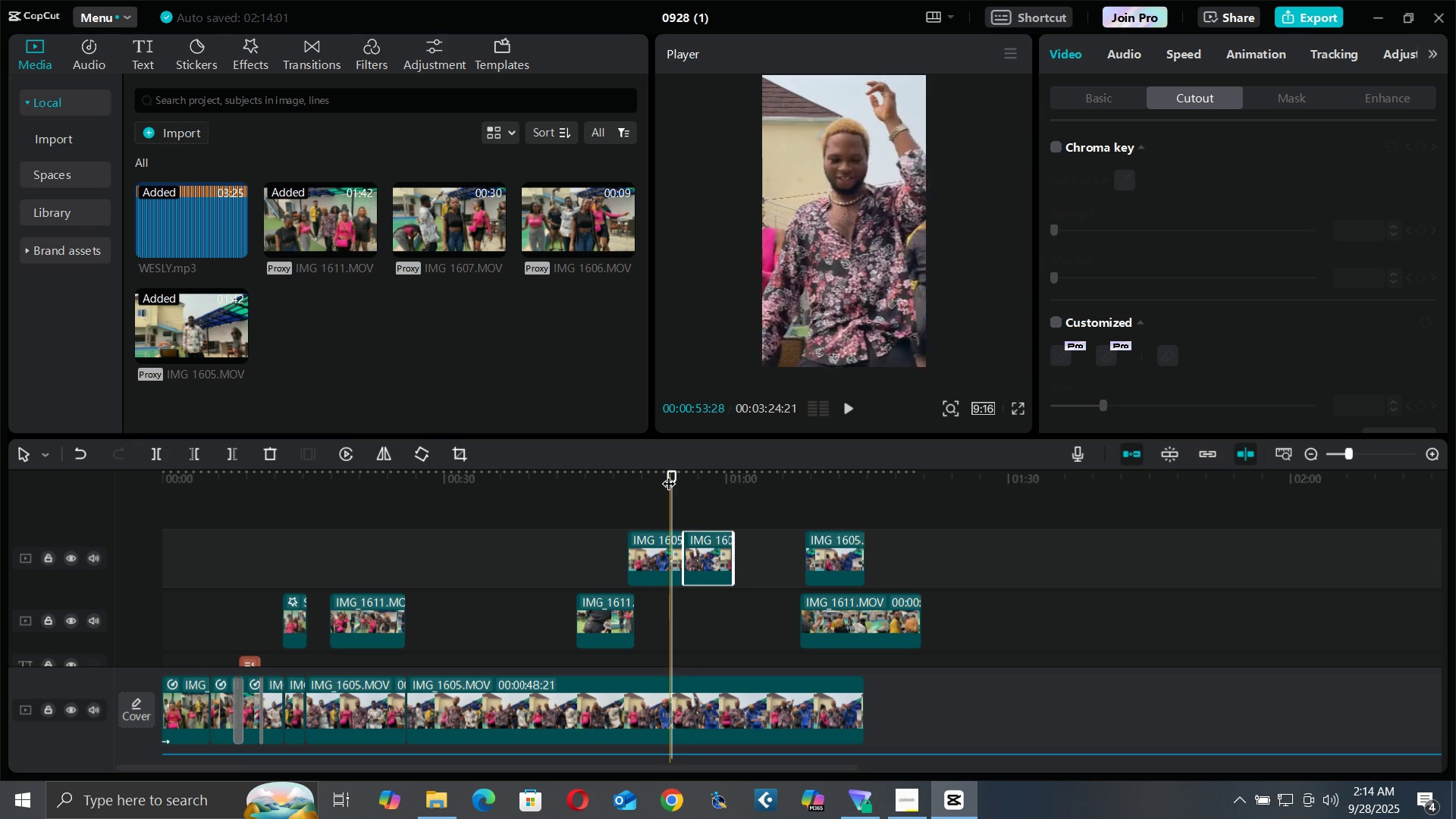 
key(Space)
 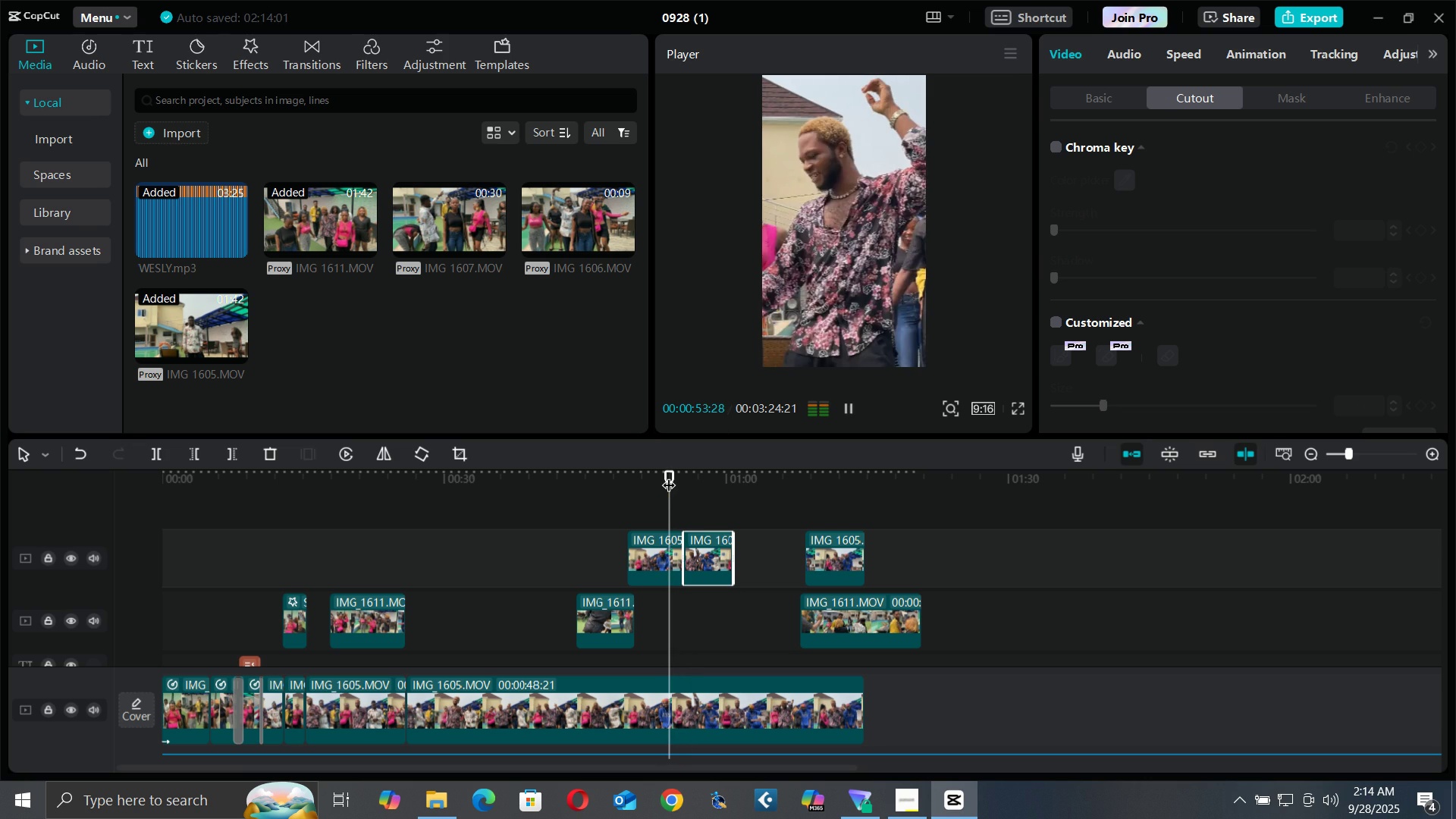 
key(Space)
 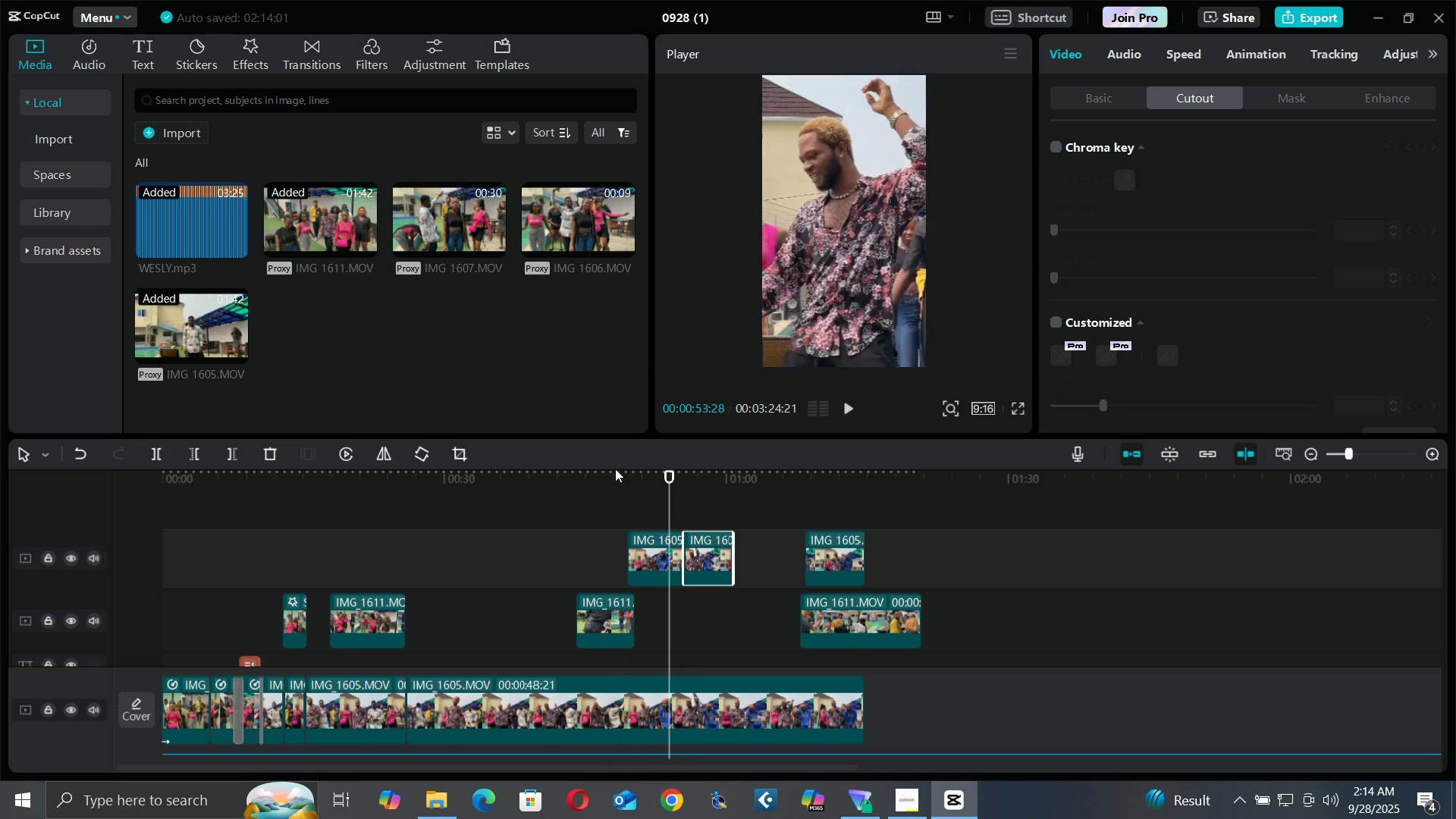 
left_click([646, 475])
 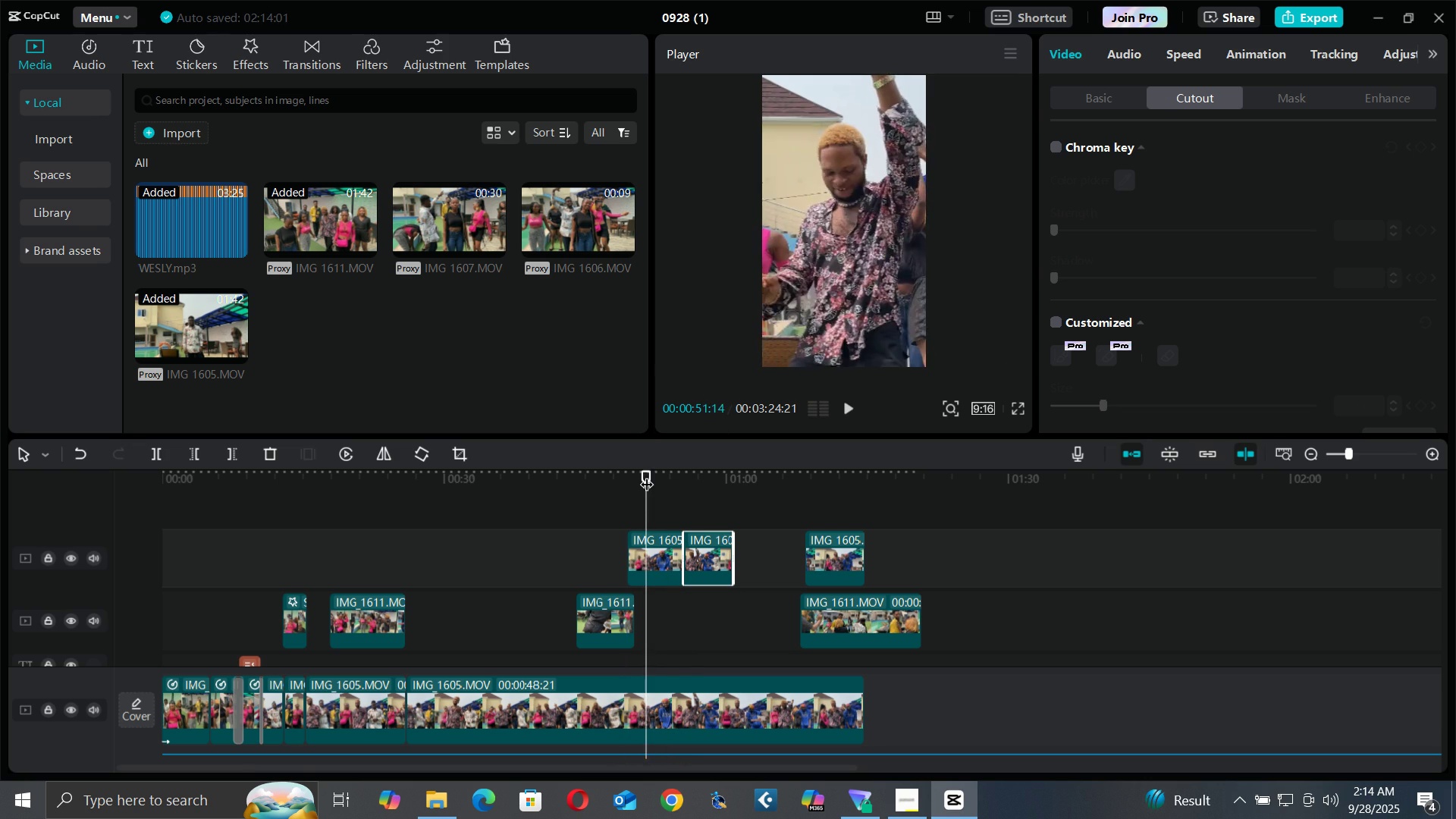 
key(Space)
 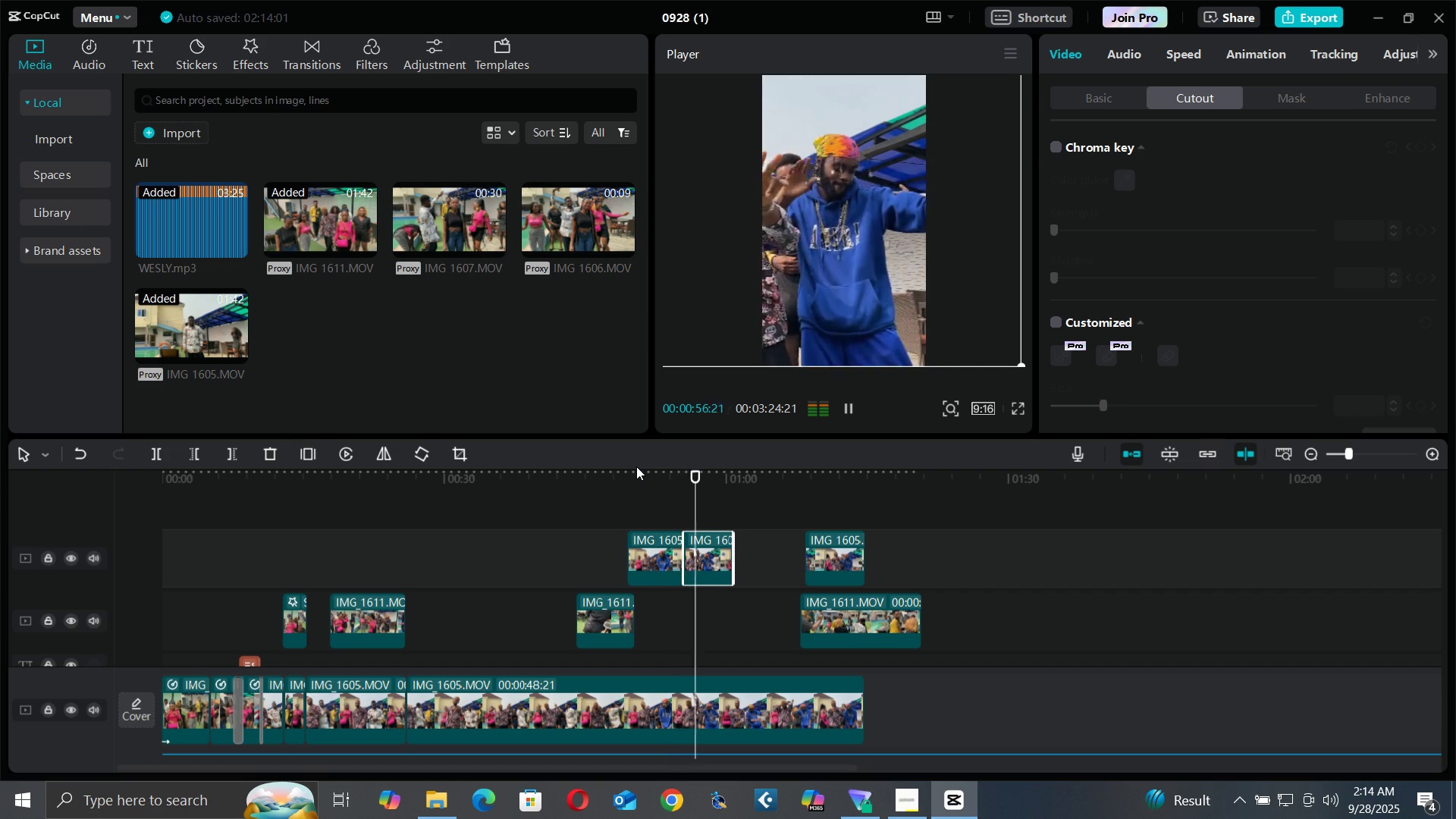 
wait(10.26)
 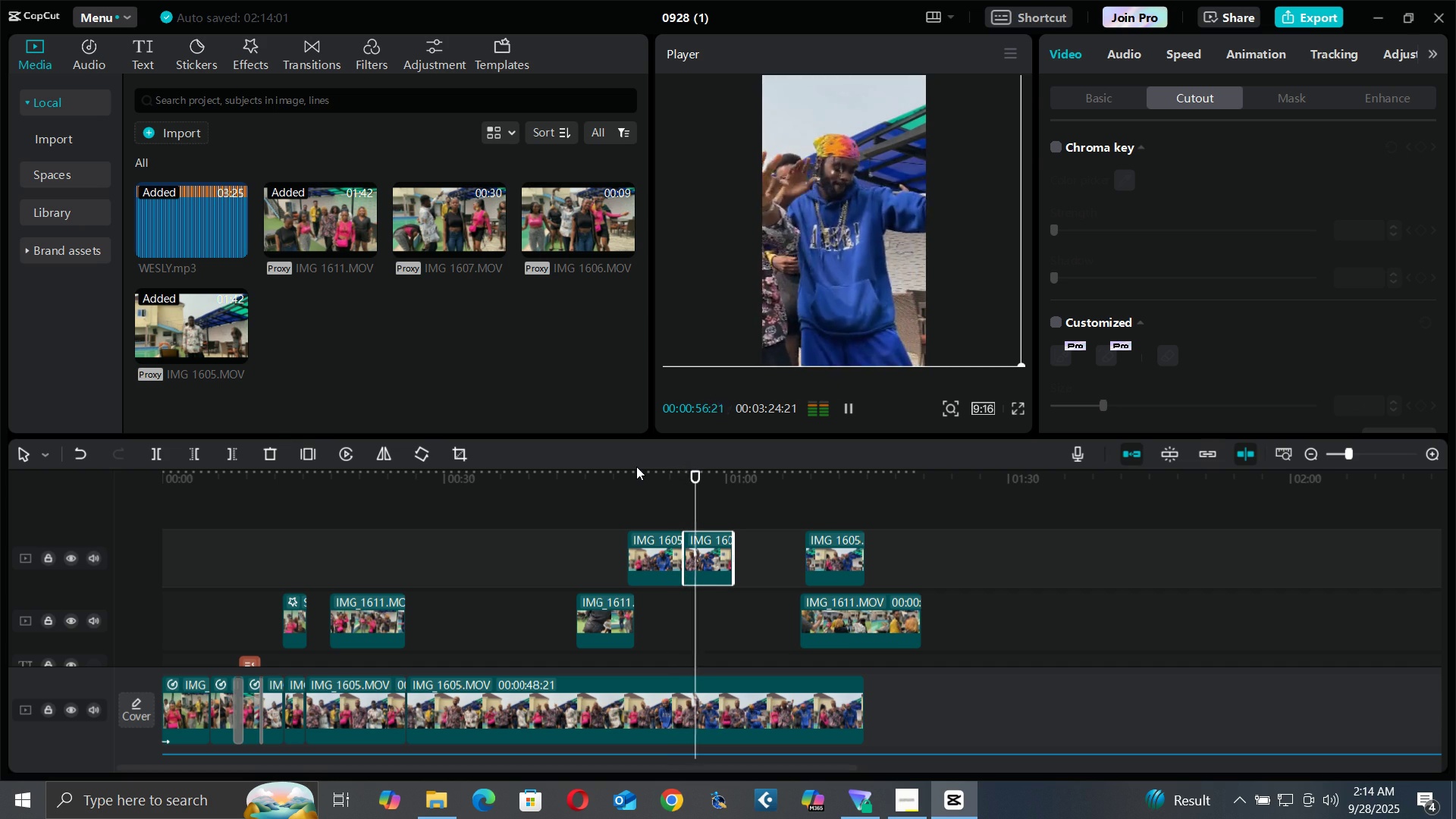 
key(Space)
 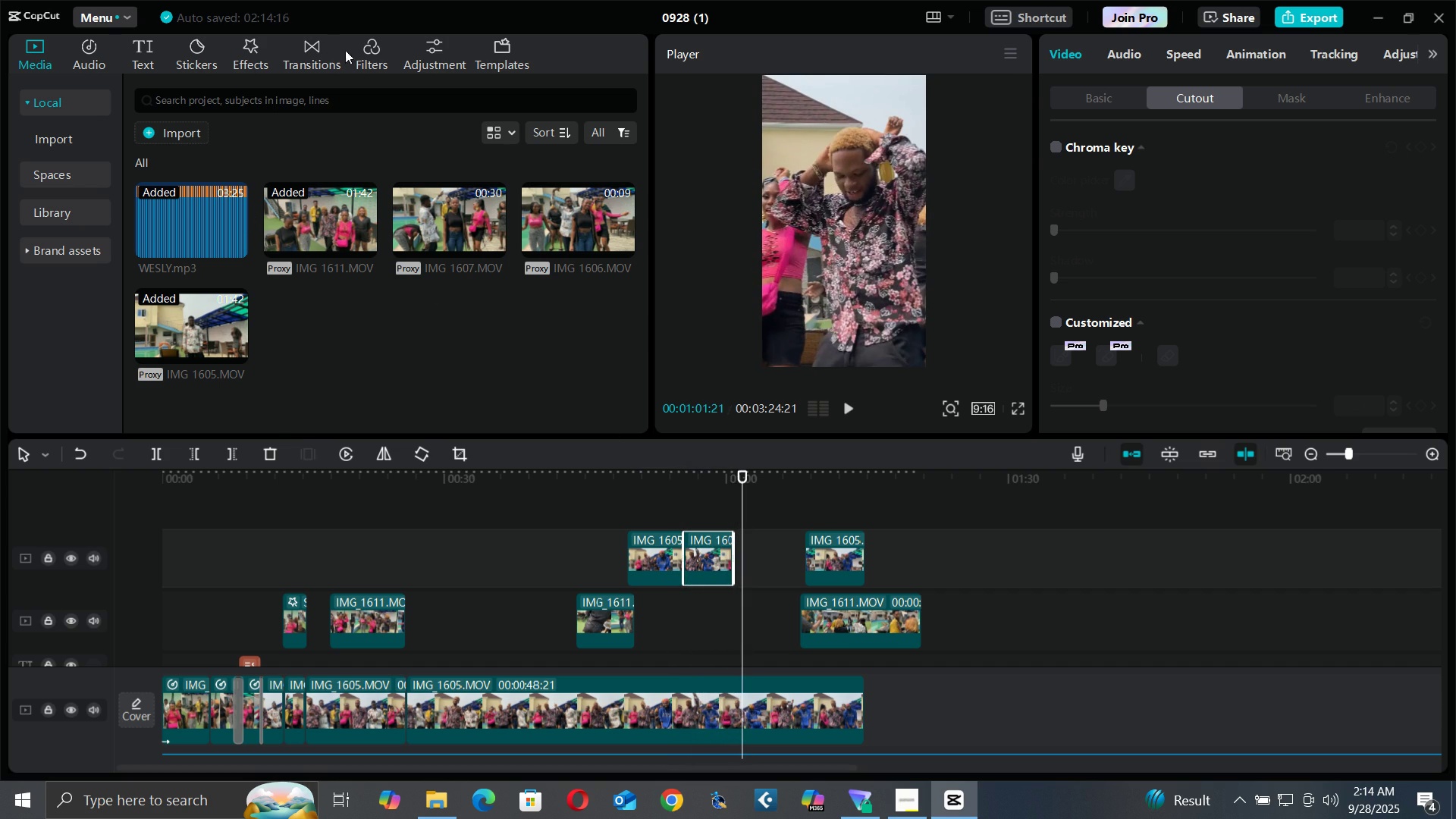 
left_click([312, 61])